 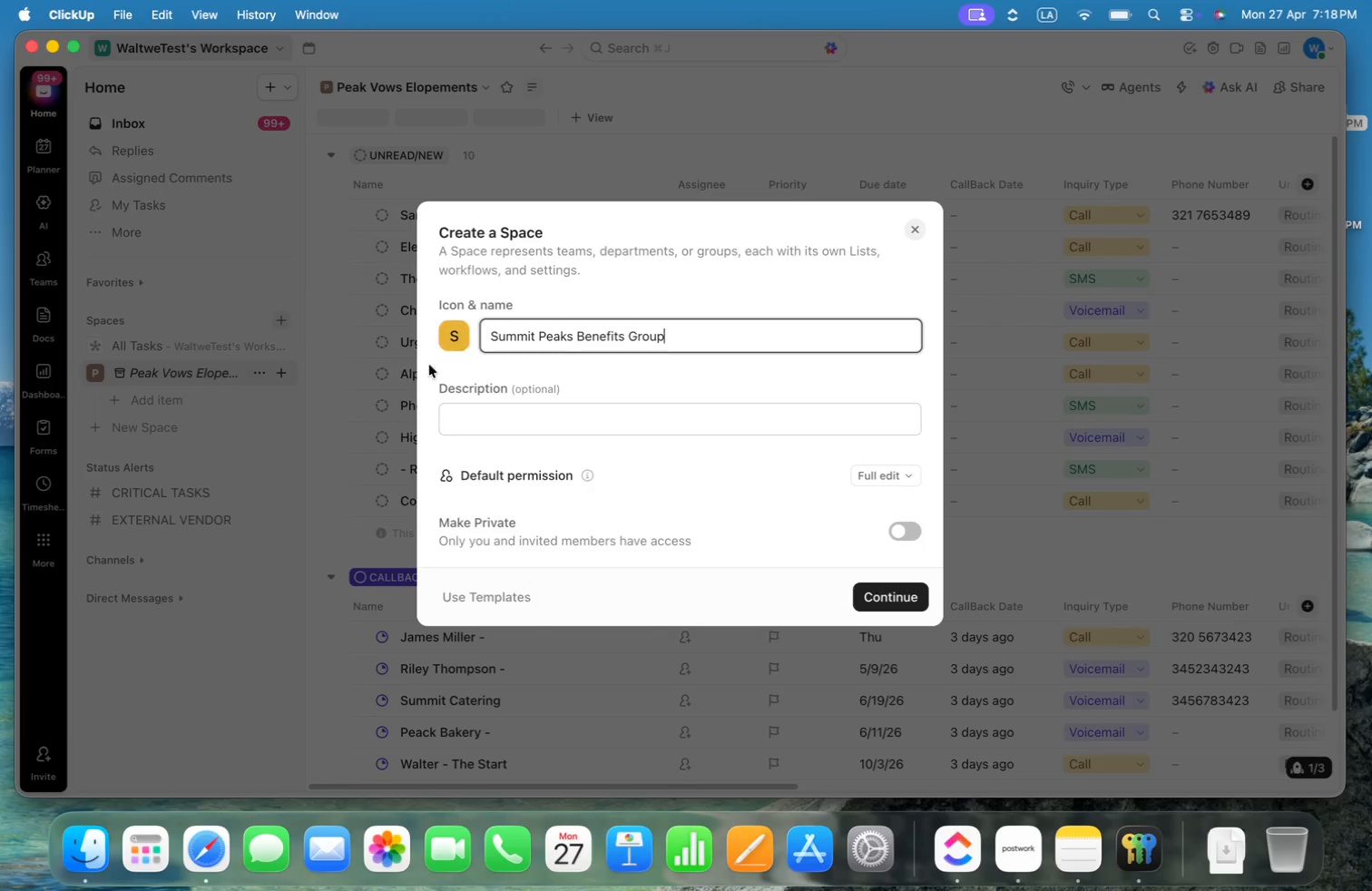 
key(Meta+V)
 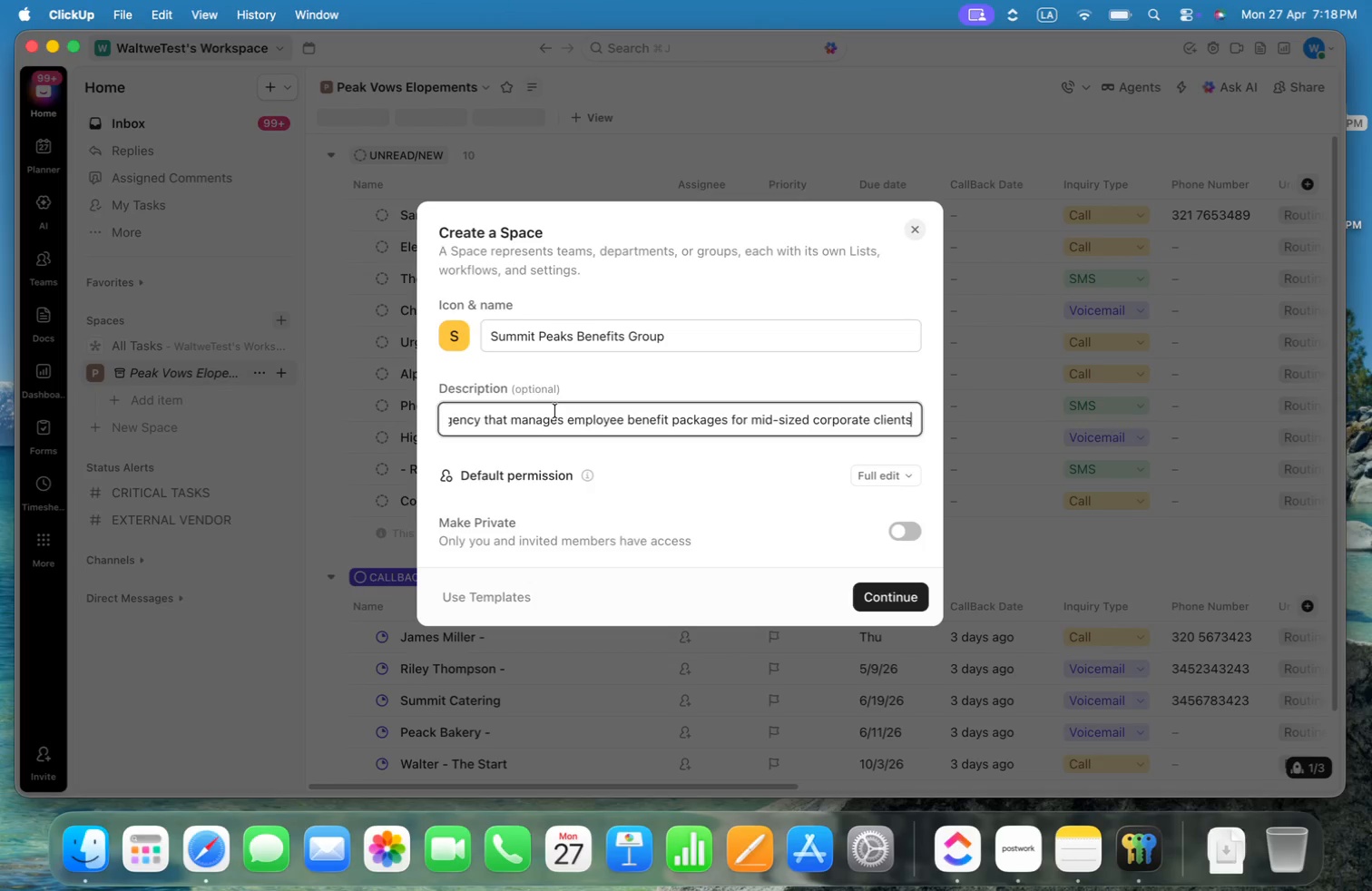 
key(Meta+ArrowUp)
 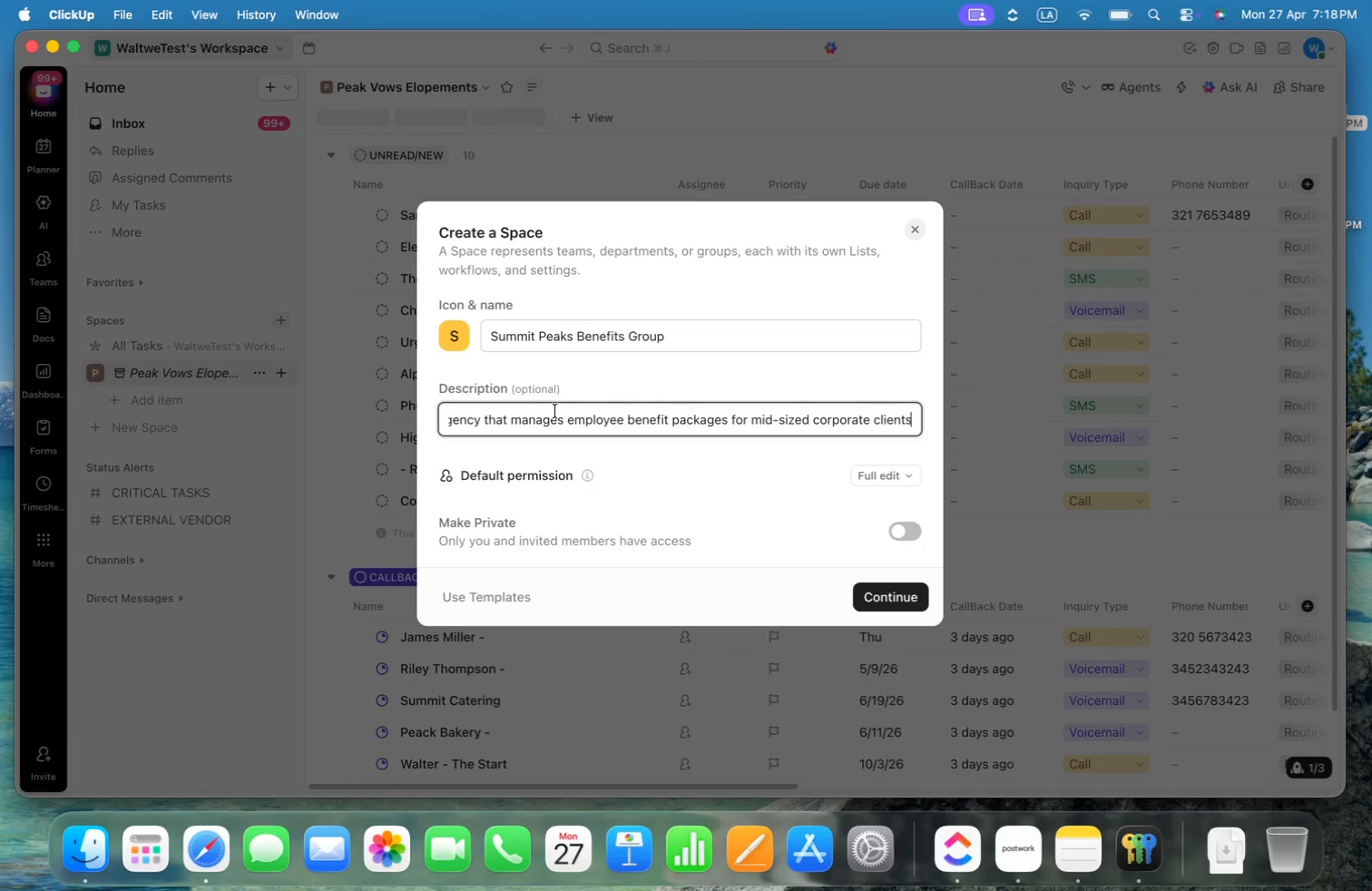 
key(Meta+ArrowLeft)
 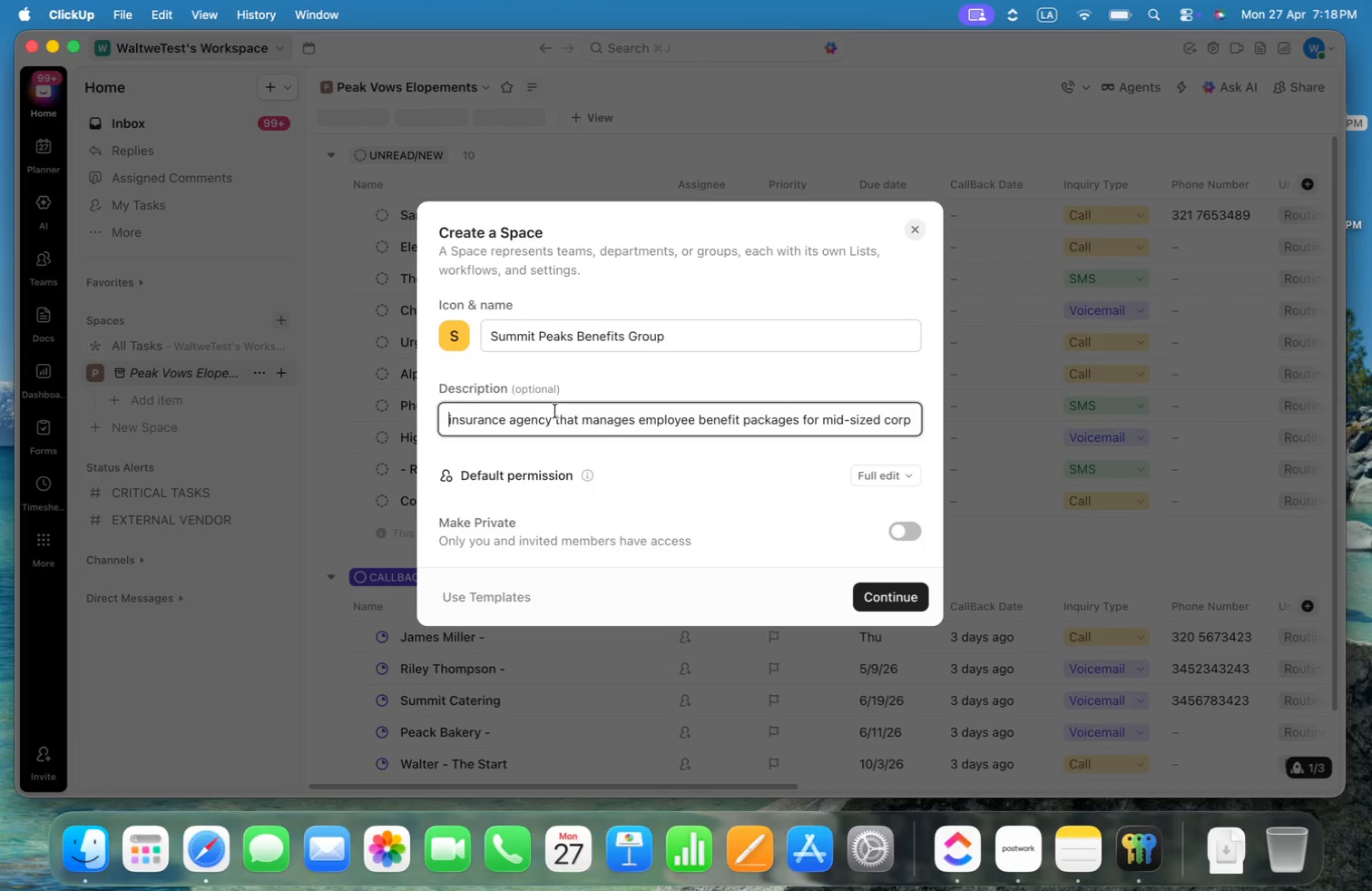 
key(Shift+ArrowRight)
 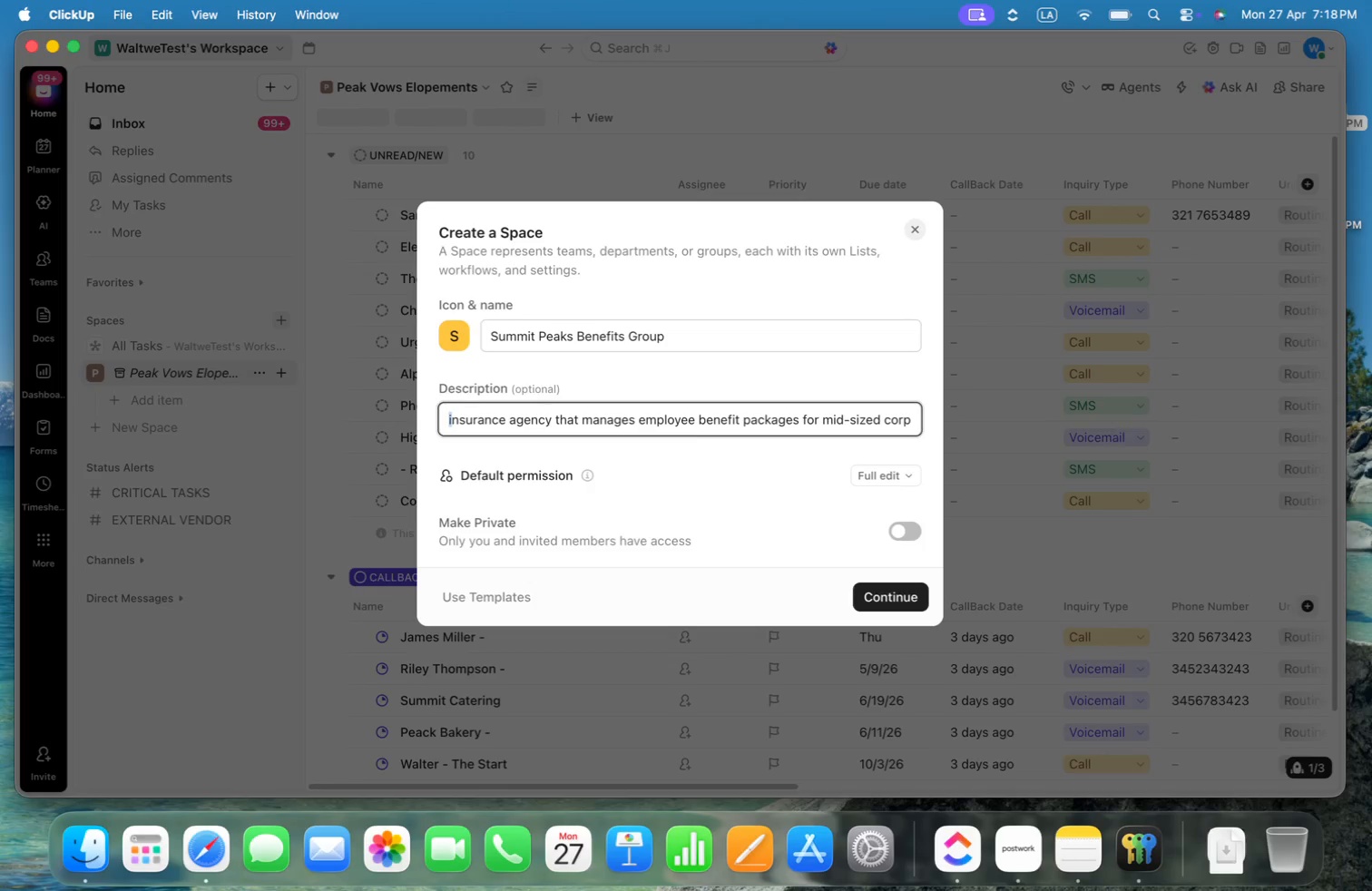 
key(Shift+I)
 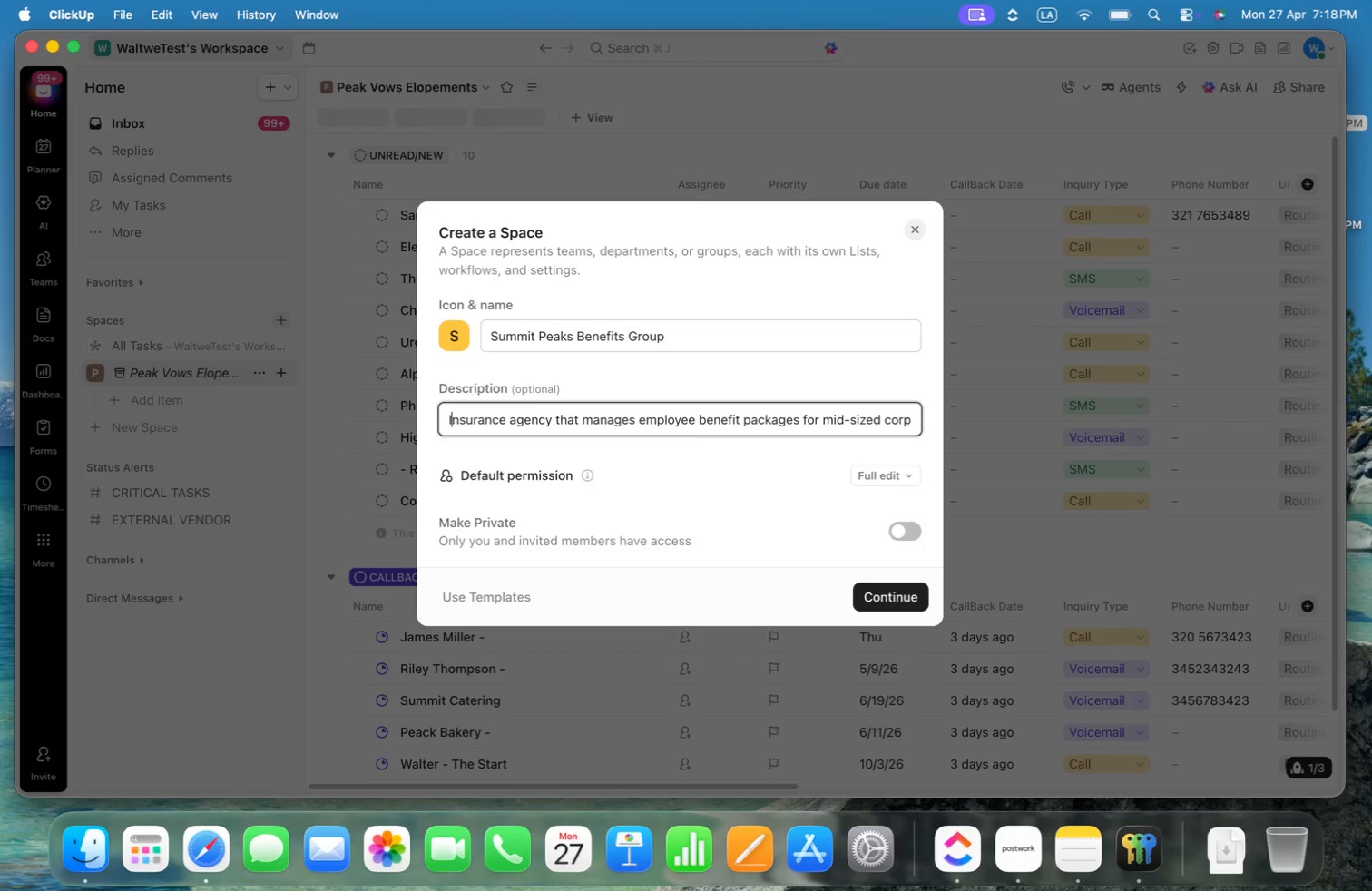 
key(Meta+ArrowRight)
 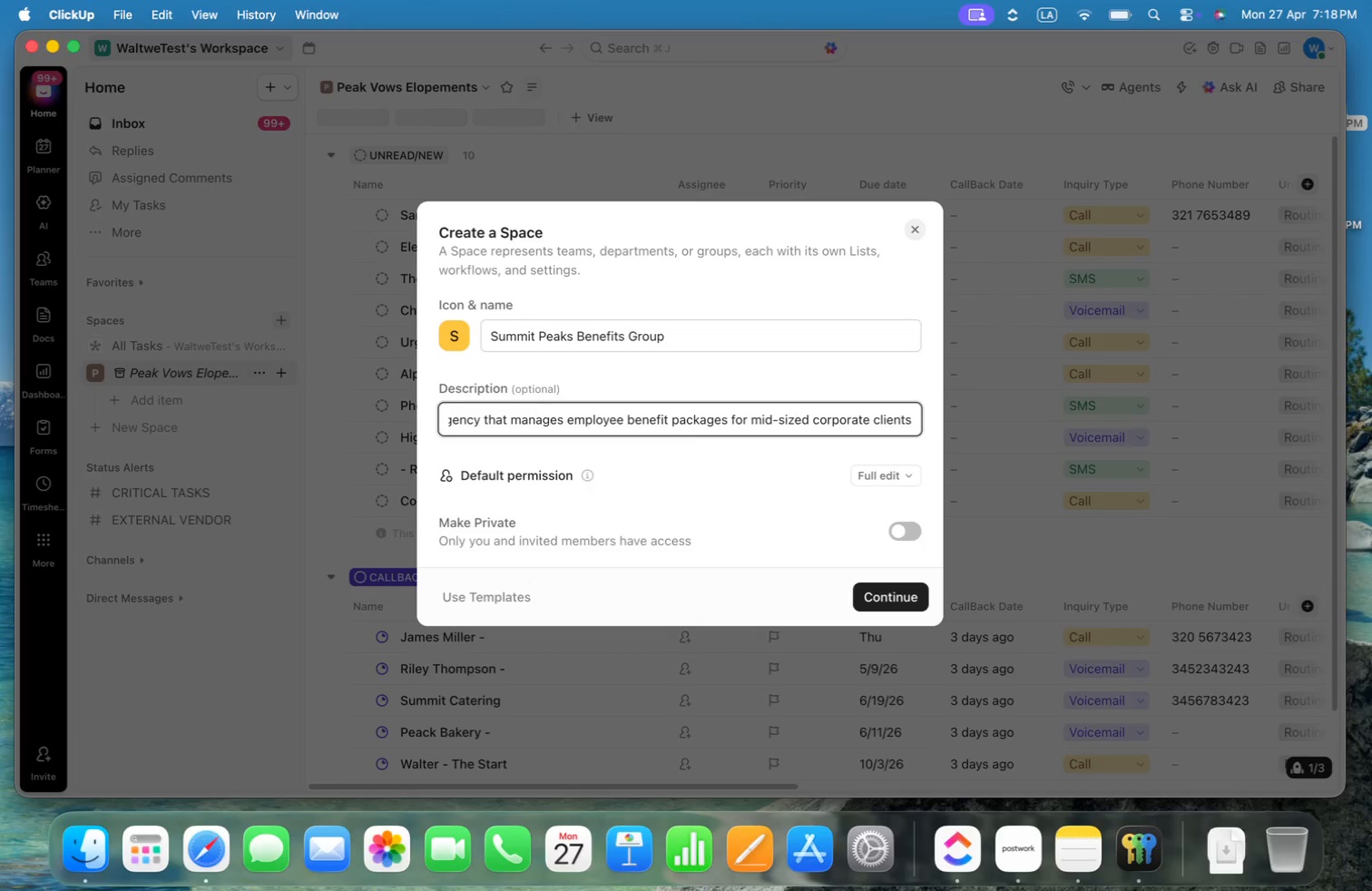 
key(Period)
 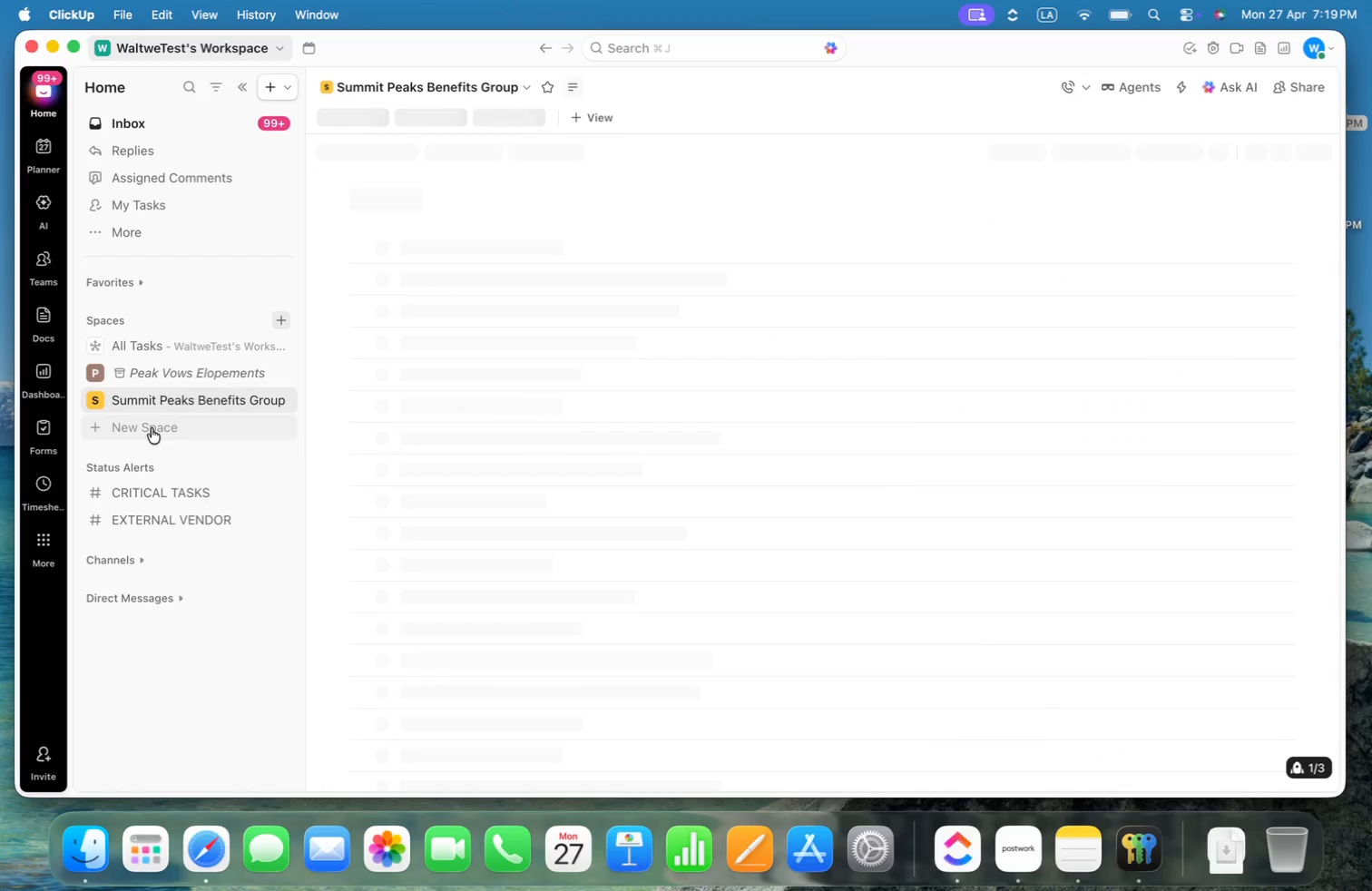 
wait(7.43)
 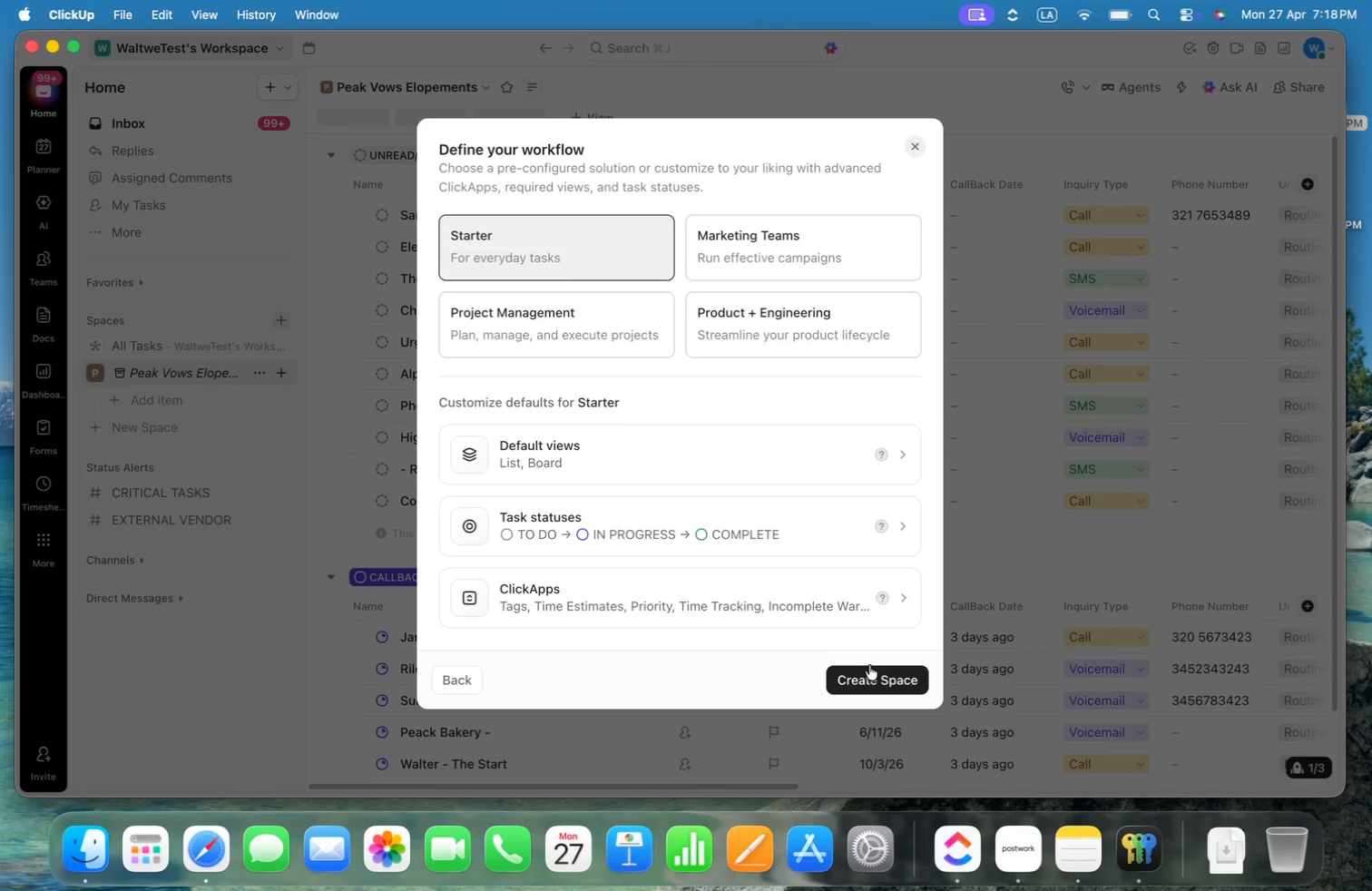 
key(Meta+CommandLeft)
 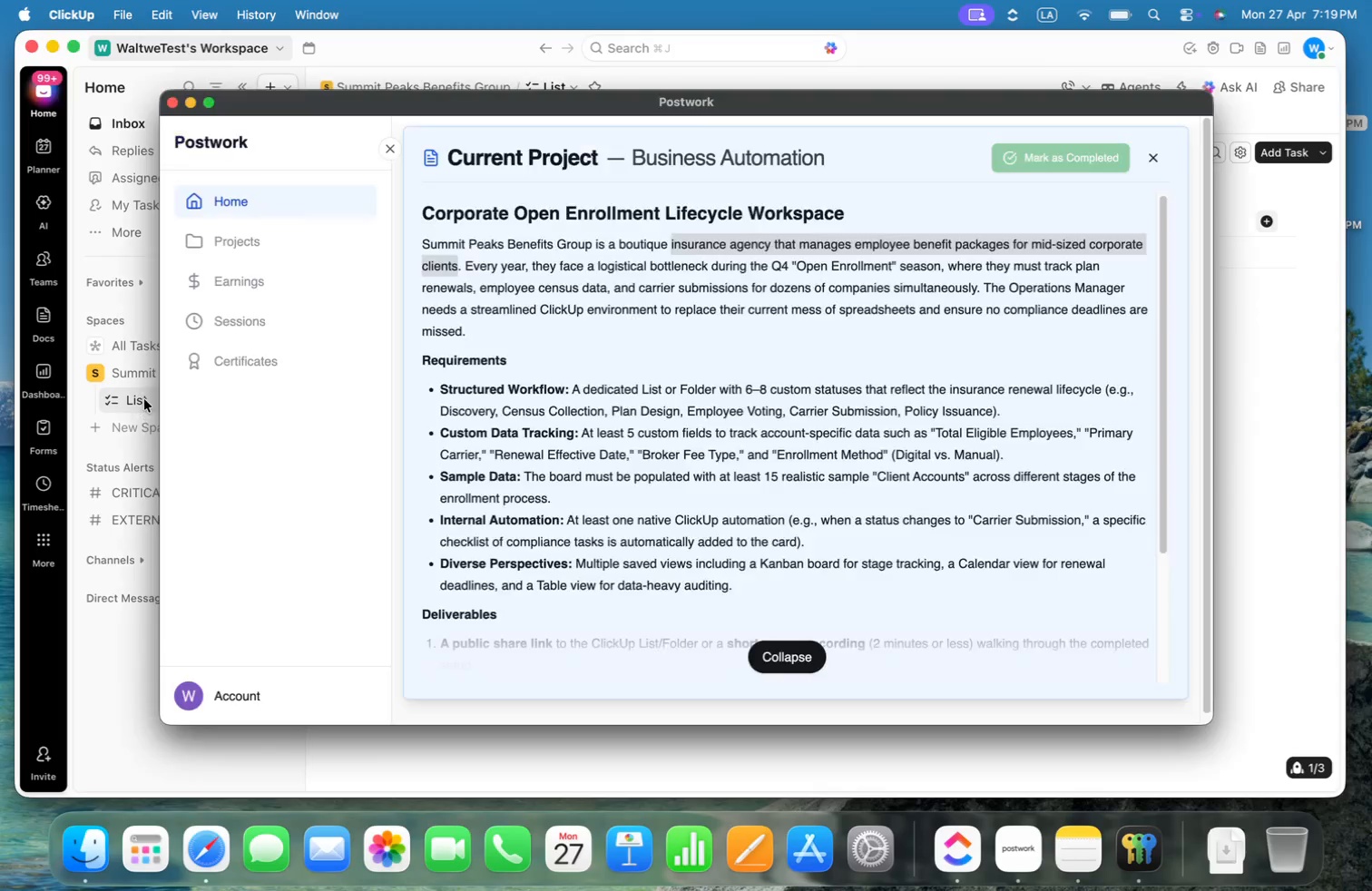 
key(Meta+Tab)